 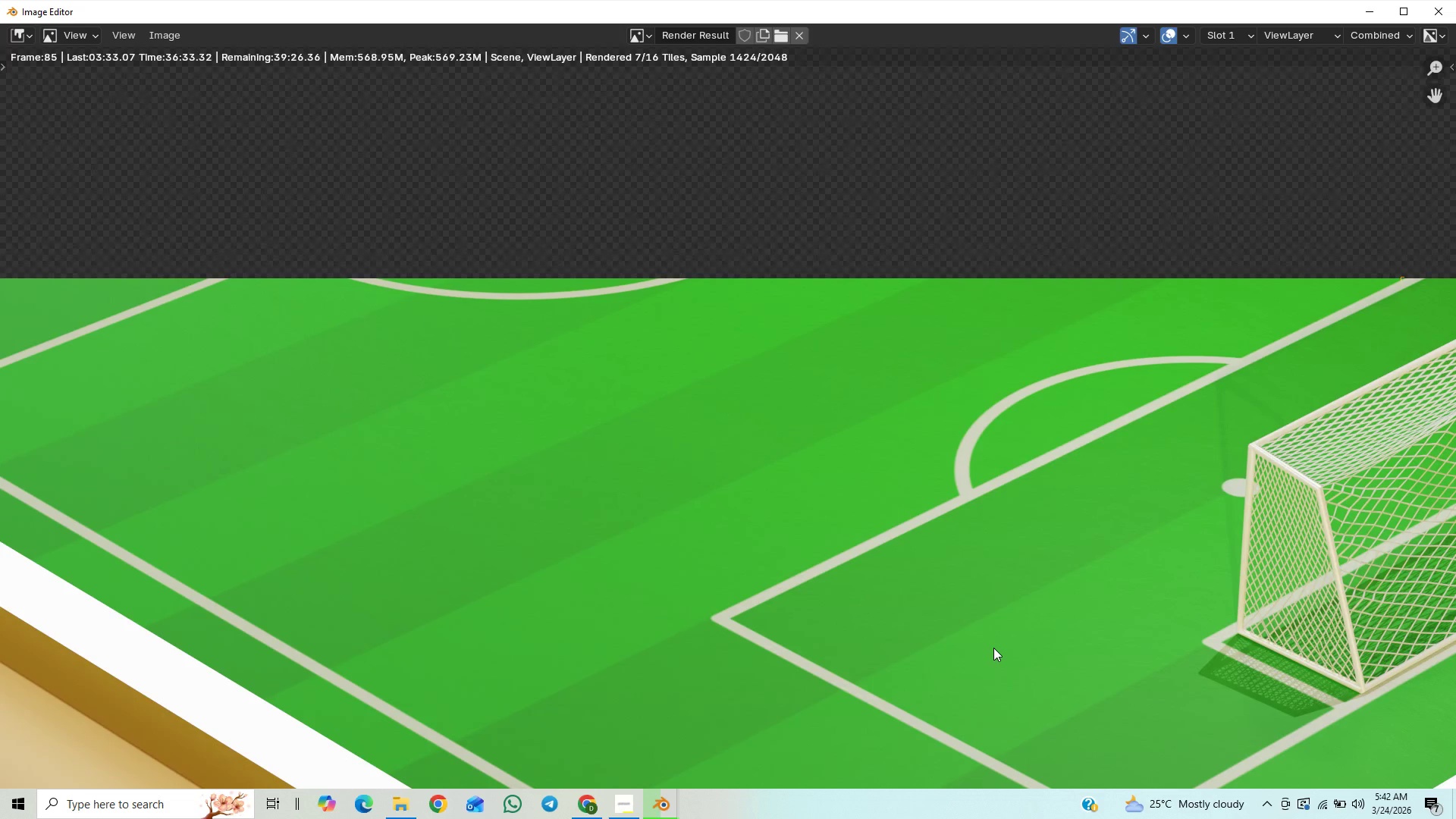 
scroll: coordinate [729, 393], scroll_direction: up, amount: 2.0
 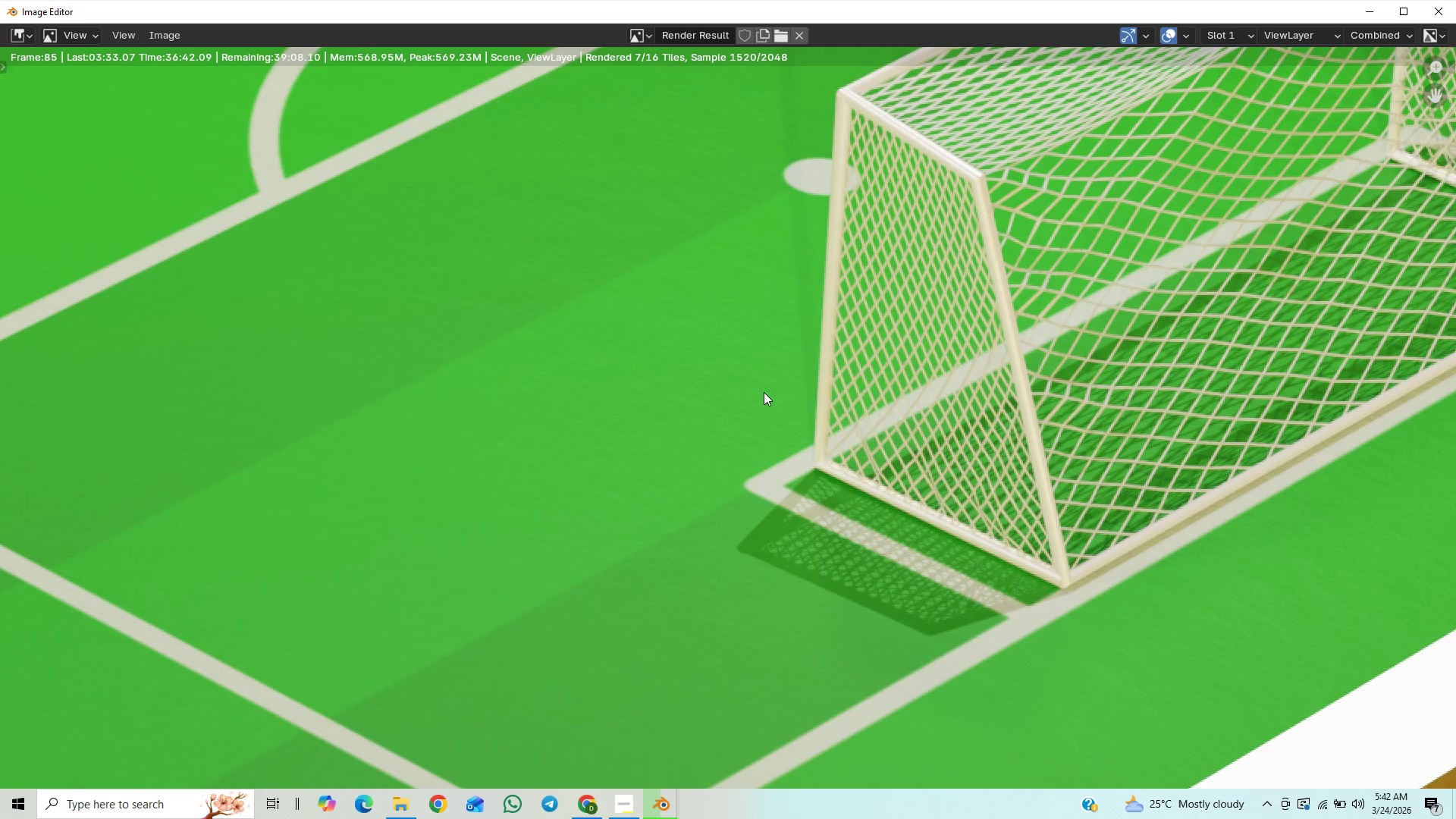 
wait(5.26)
 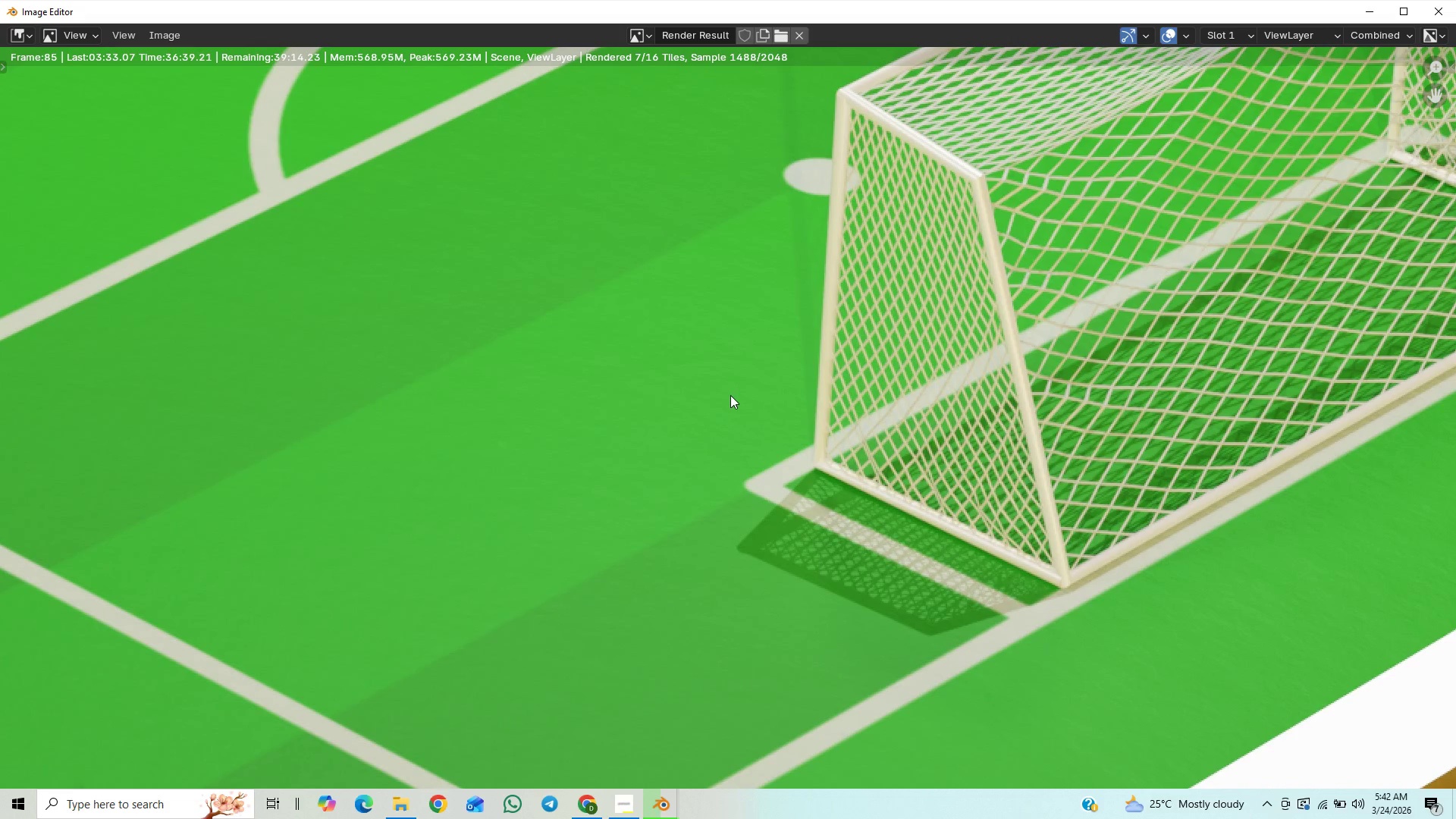 
scroll: coordinate [650, 566], scroll_direction: down, amount: 9.0
 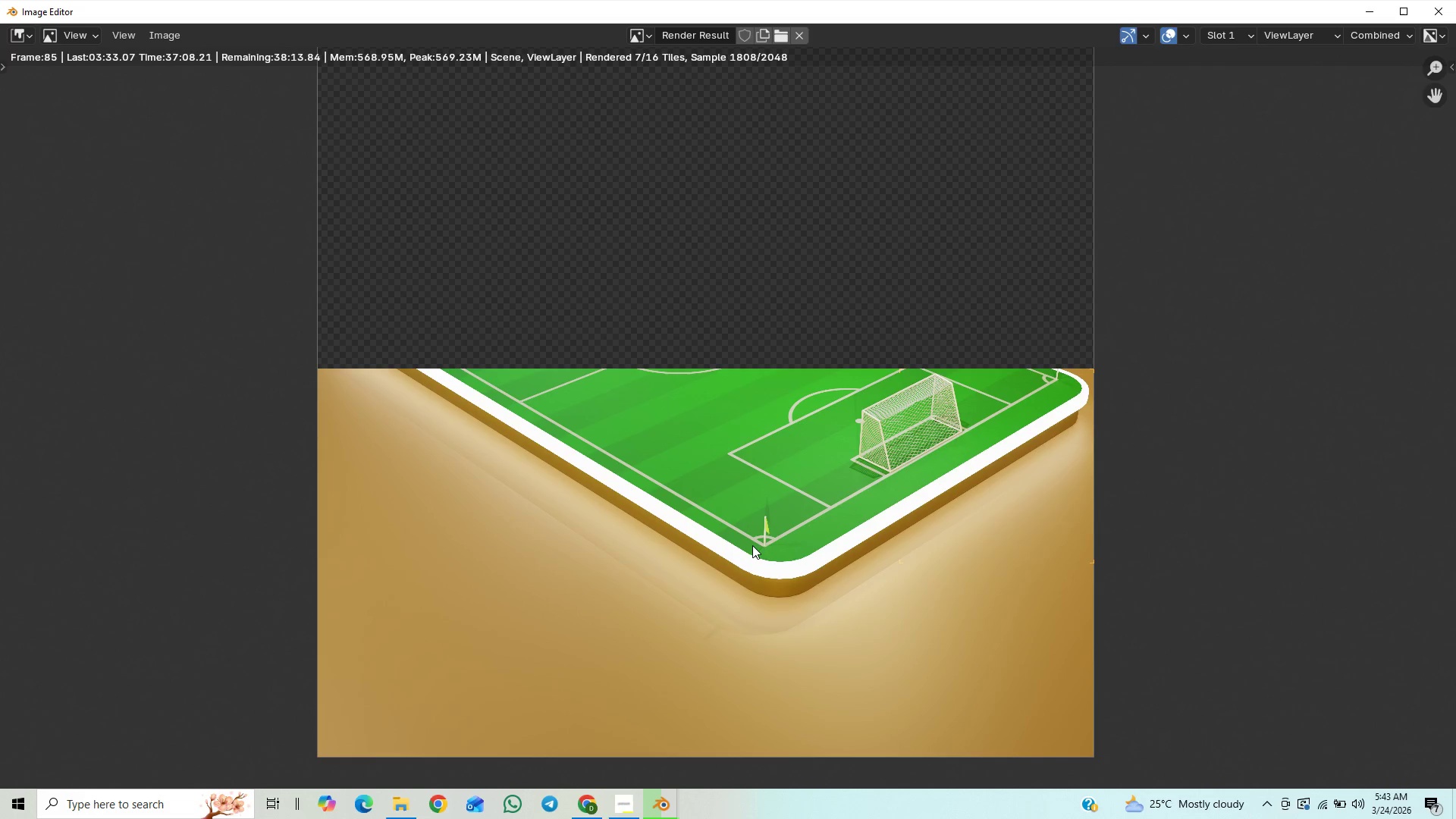 
wait(18.64)
 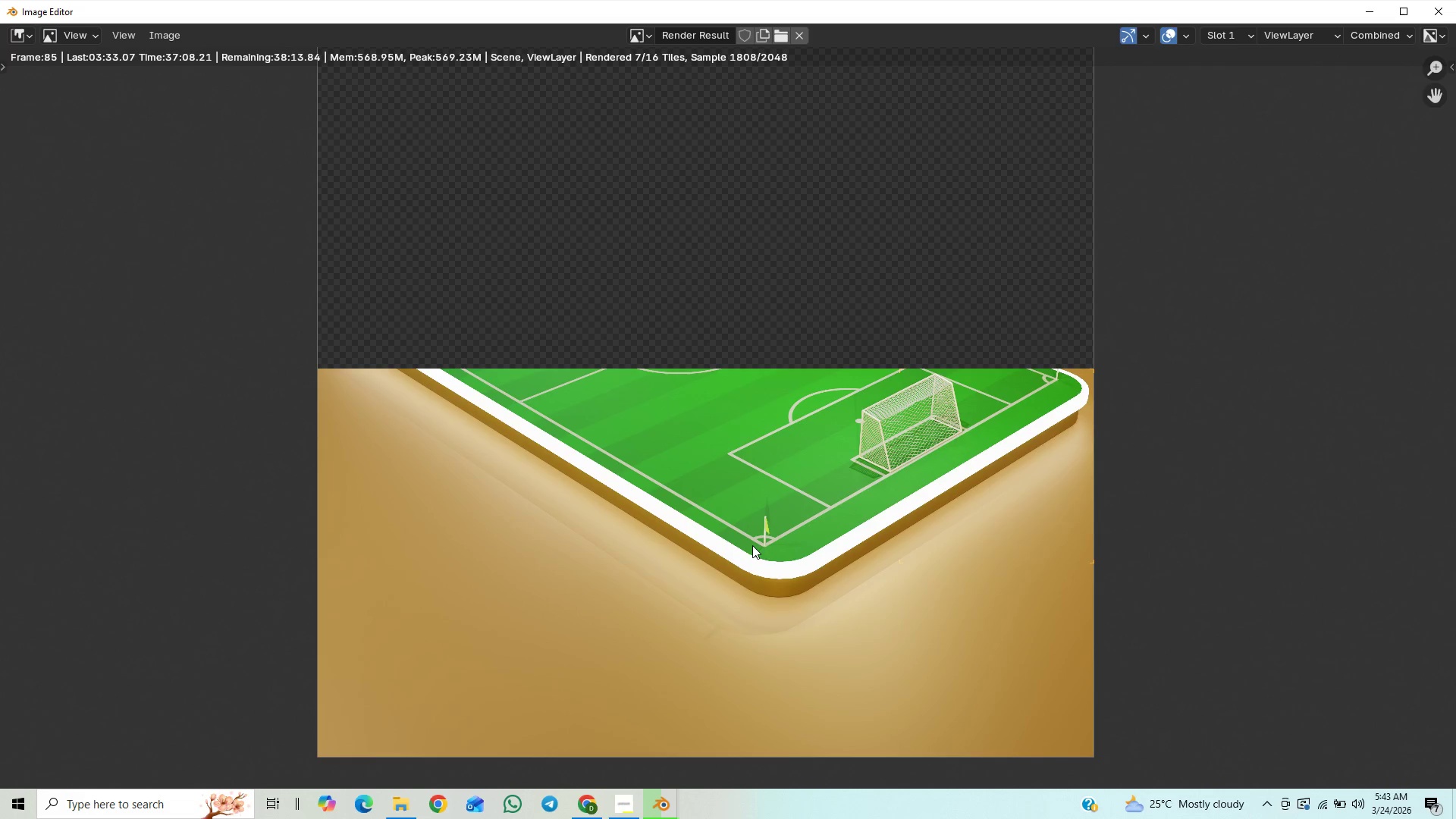 
left_click([623, 805])